 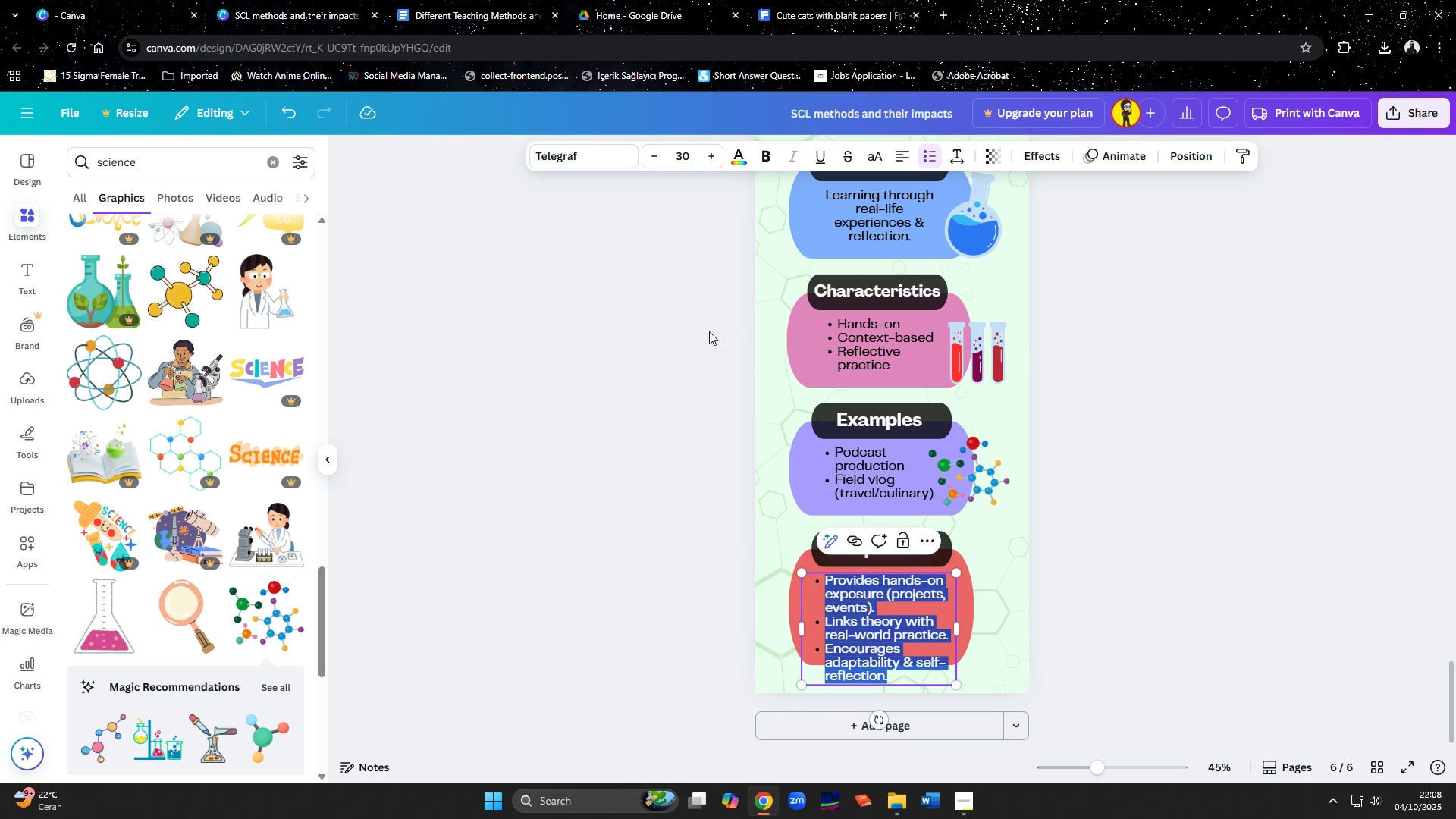 
double_click([657, 158])
 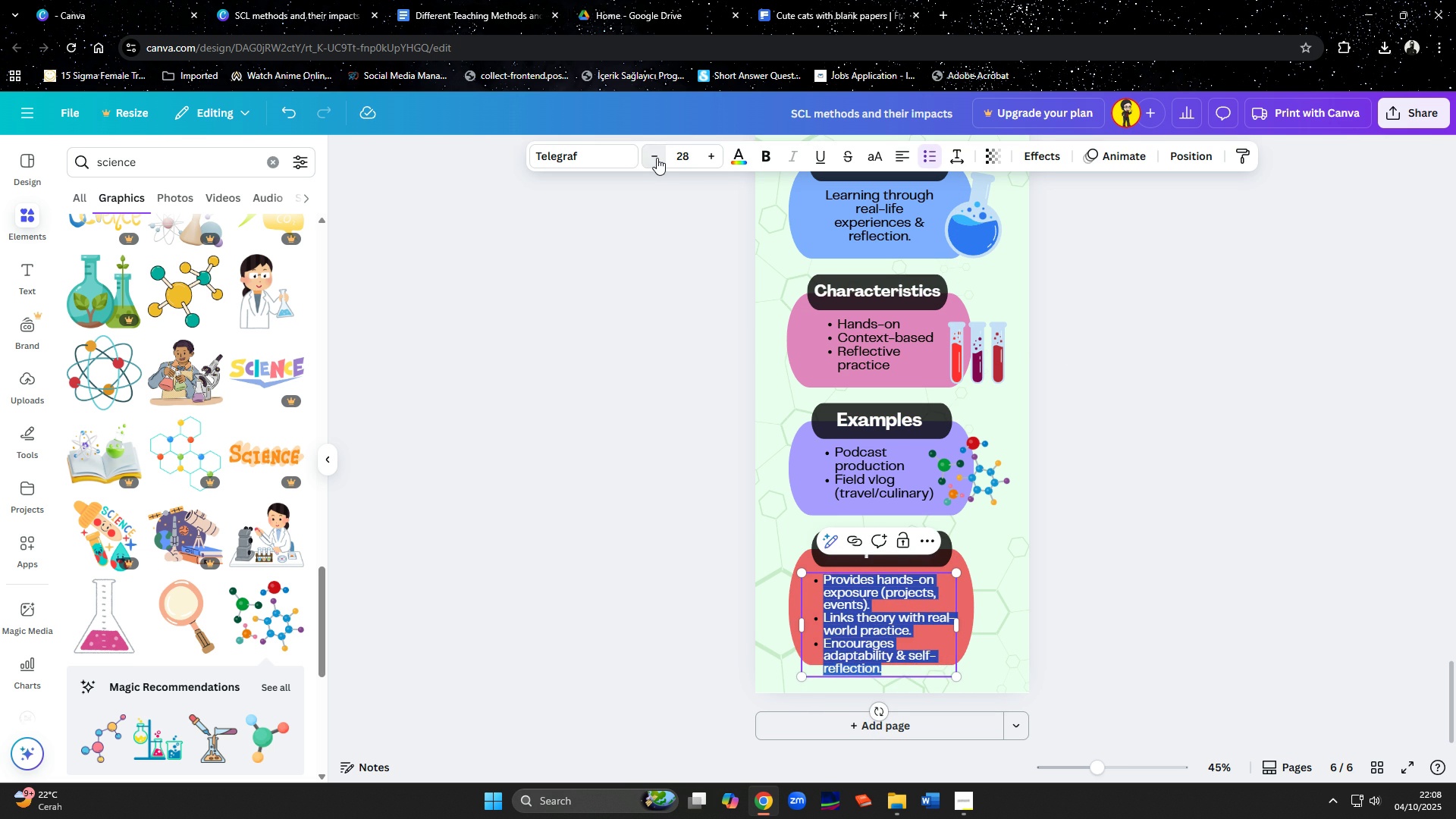 
left_click([657, 158])
 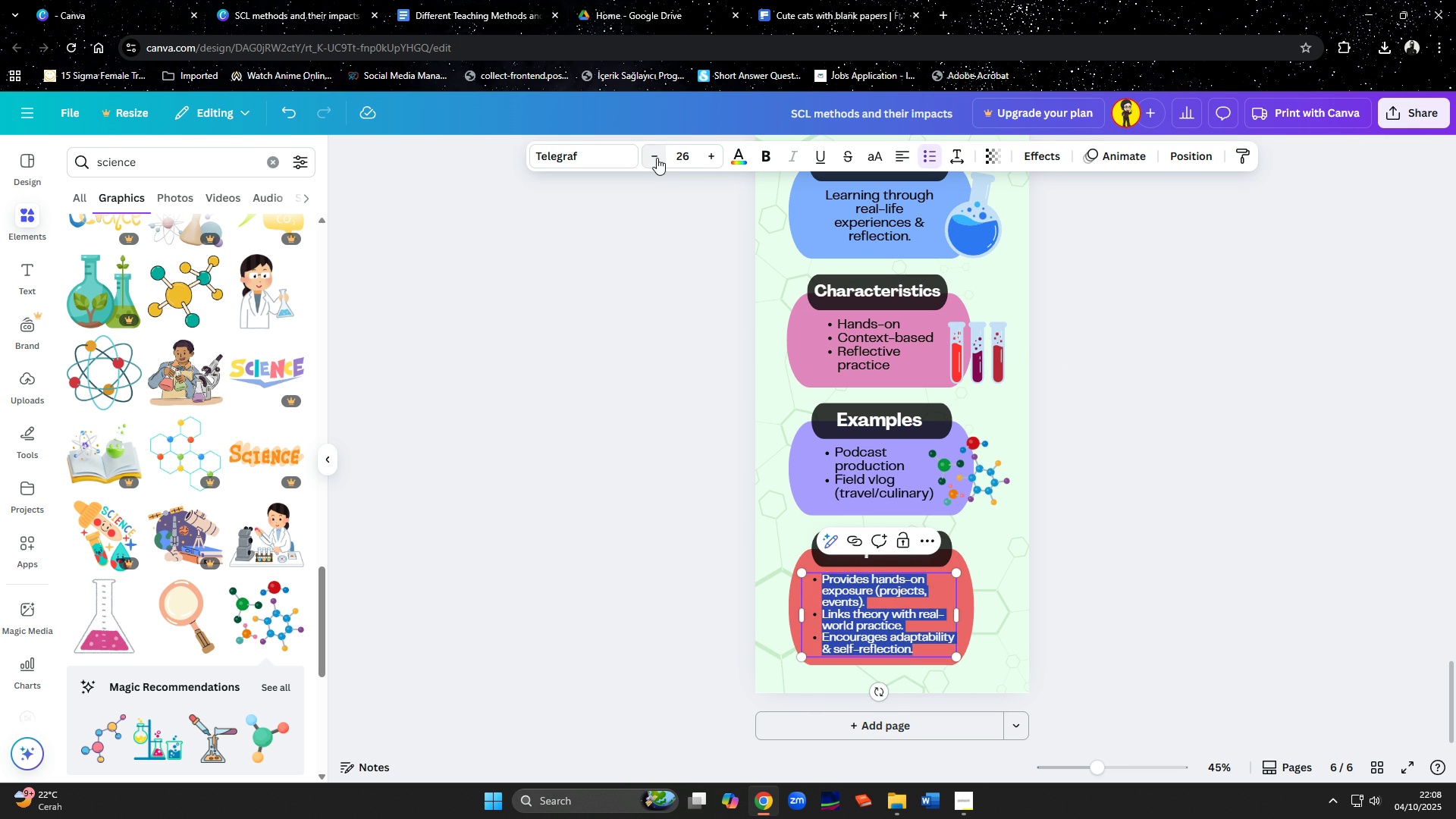 
double_click([657, 158])
 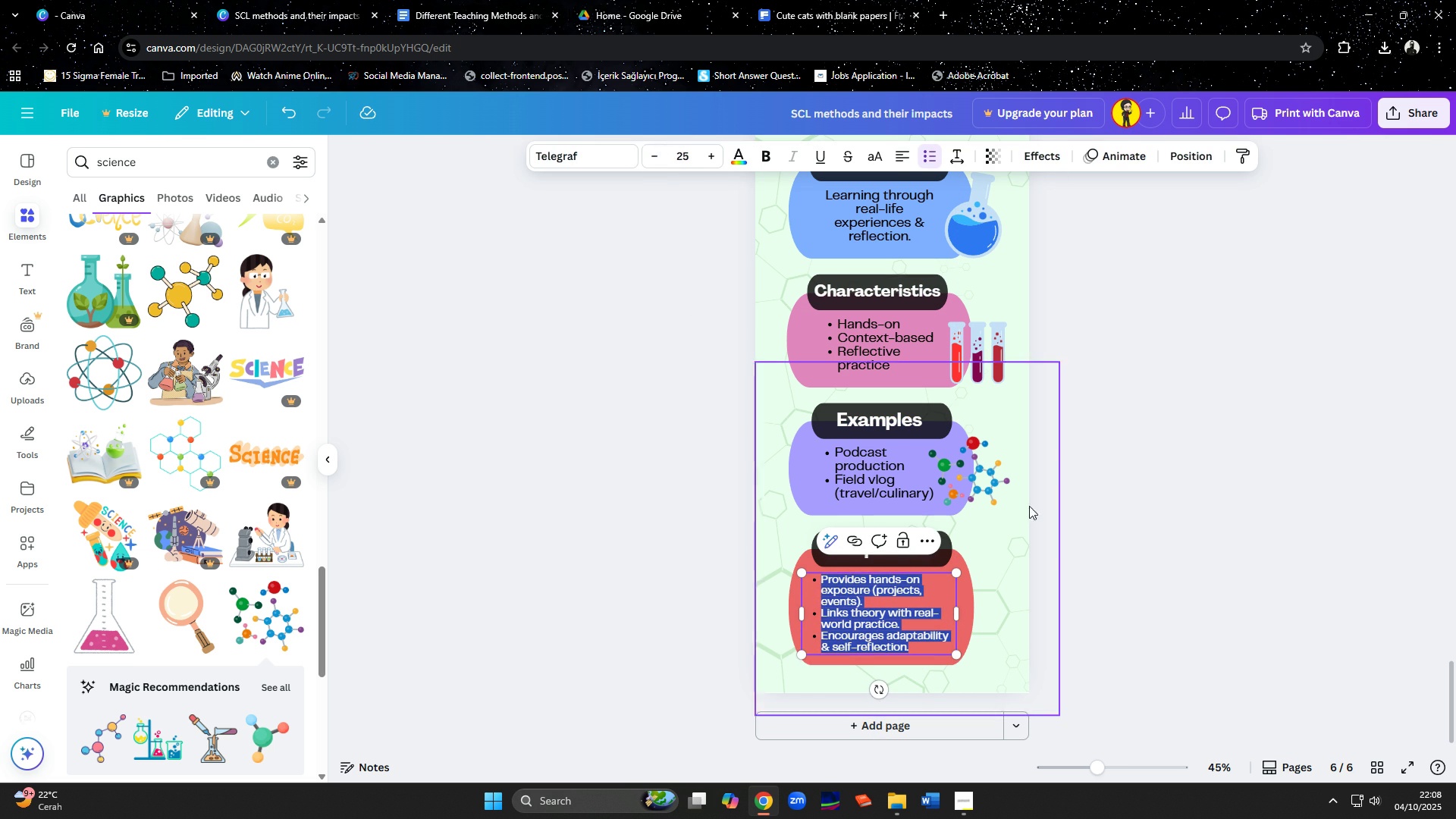 
left_click([1078, 558])
 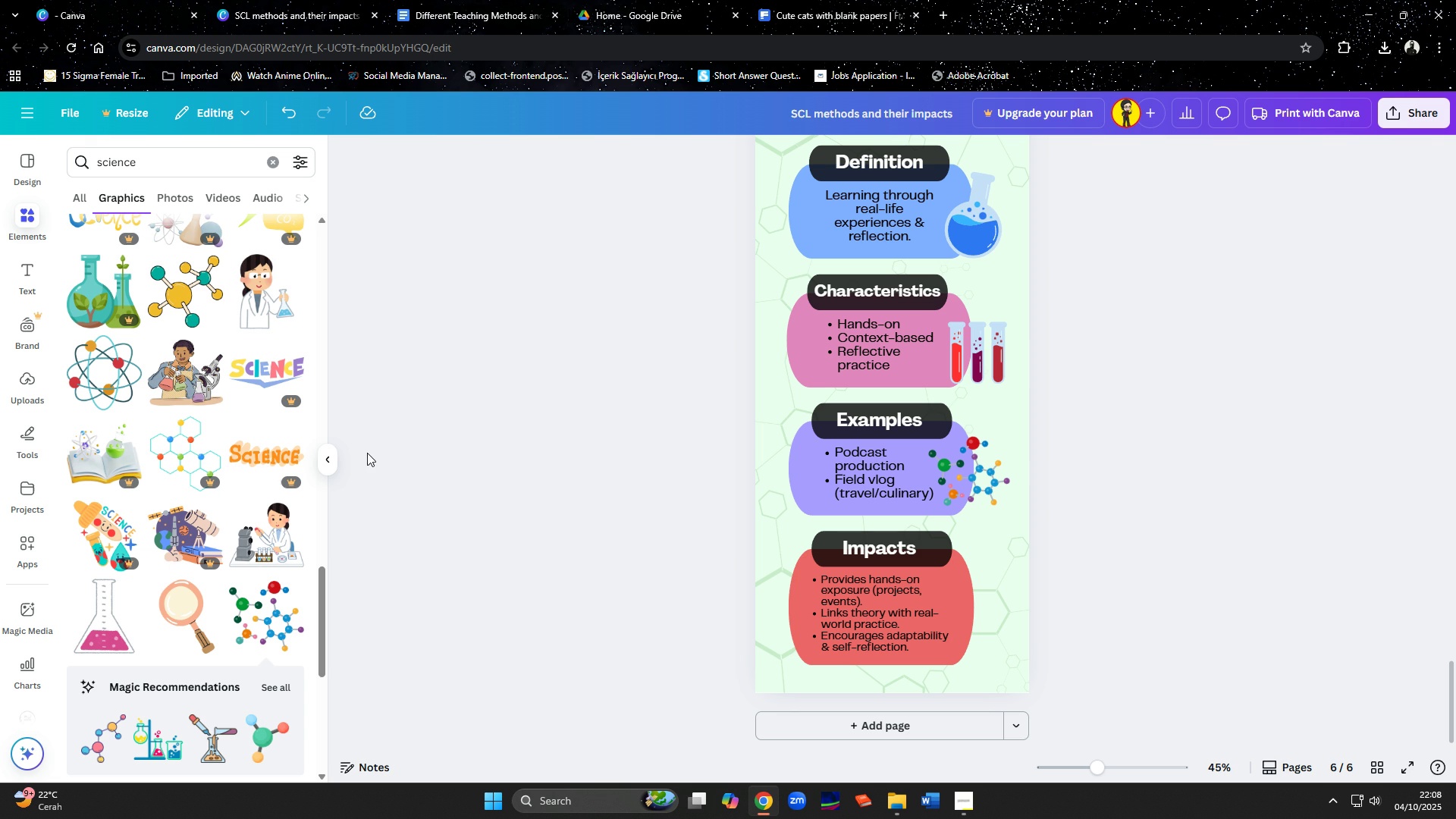 
wait(5.44)
 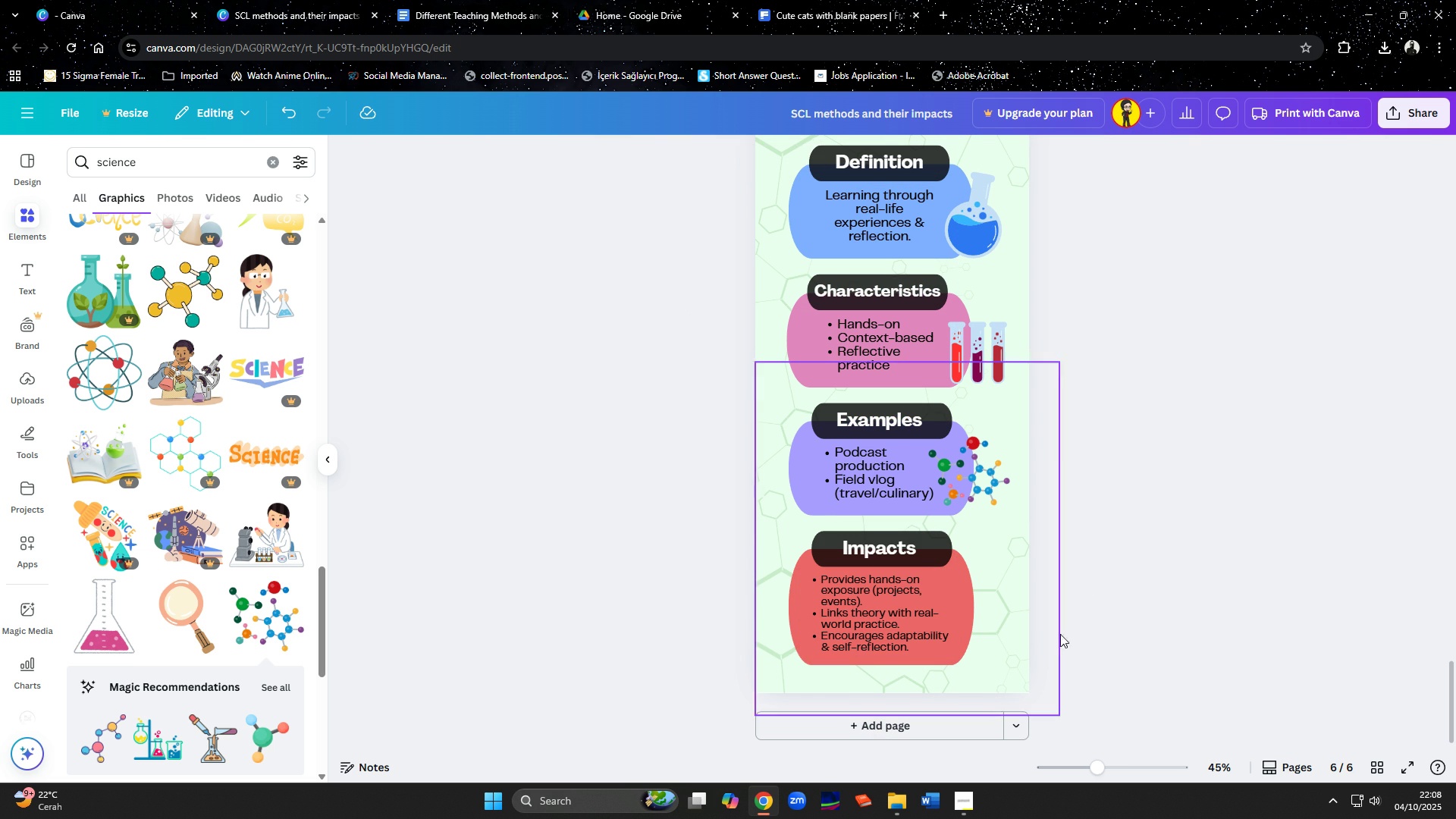 
scroll: coordinate [99, 469], scroll_direction: down, amount: 13.0
 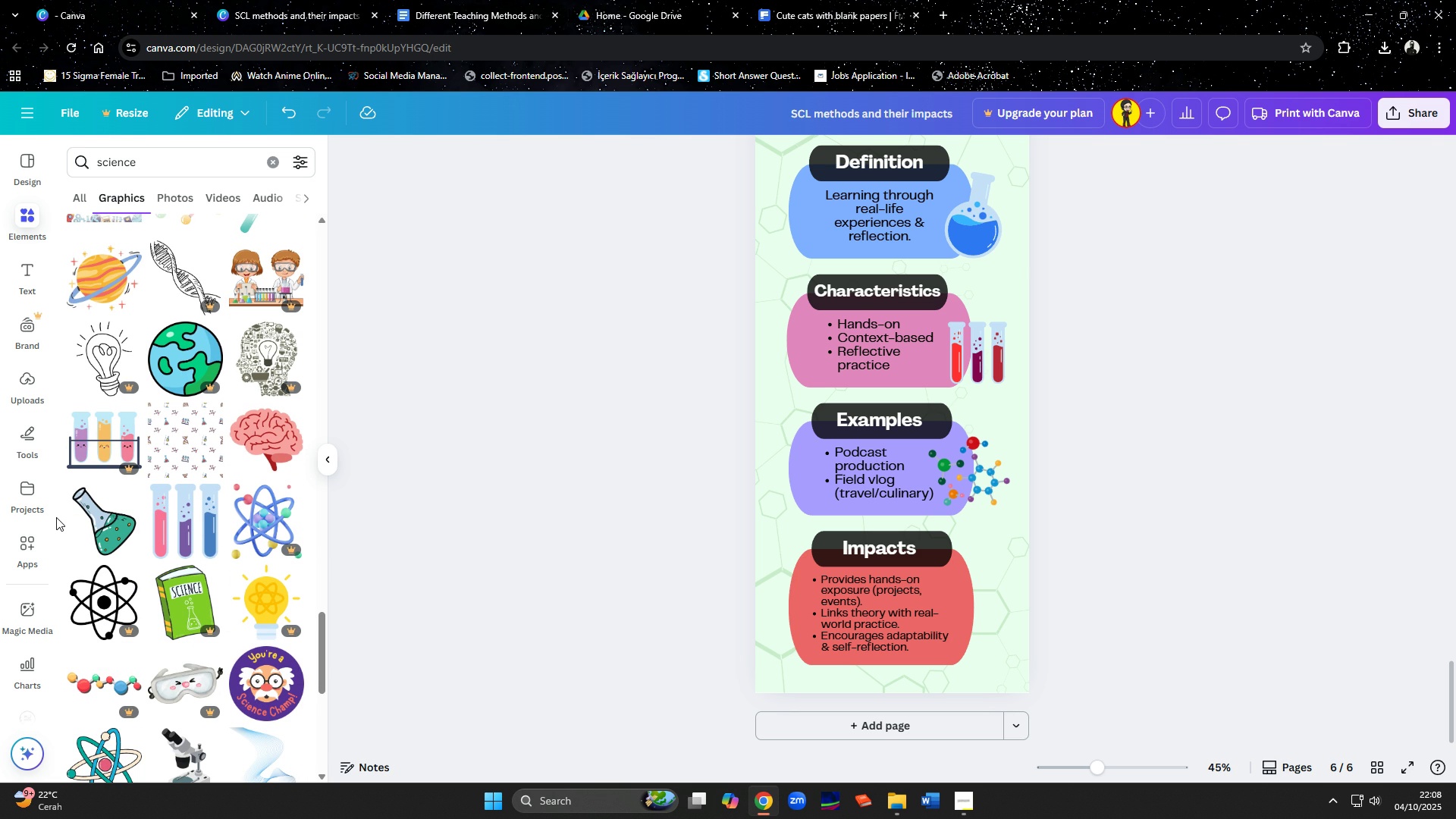 
scroll: coordinate [190, 481], scroll_direction: down, amount: 13.0
 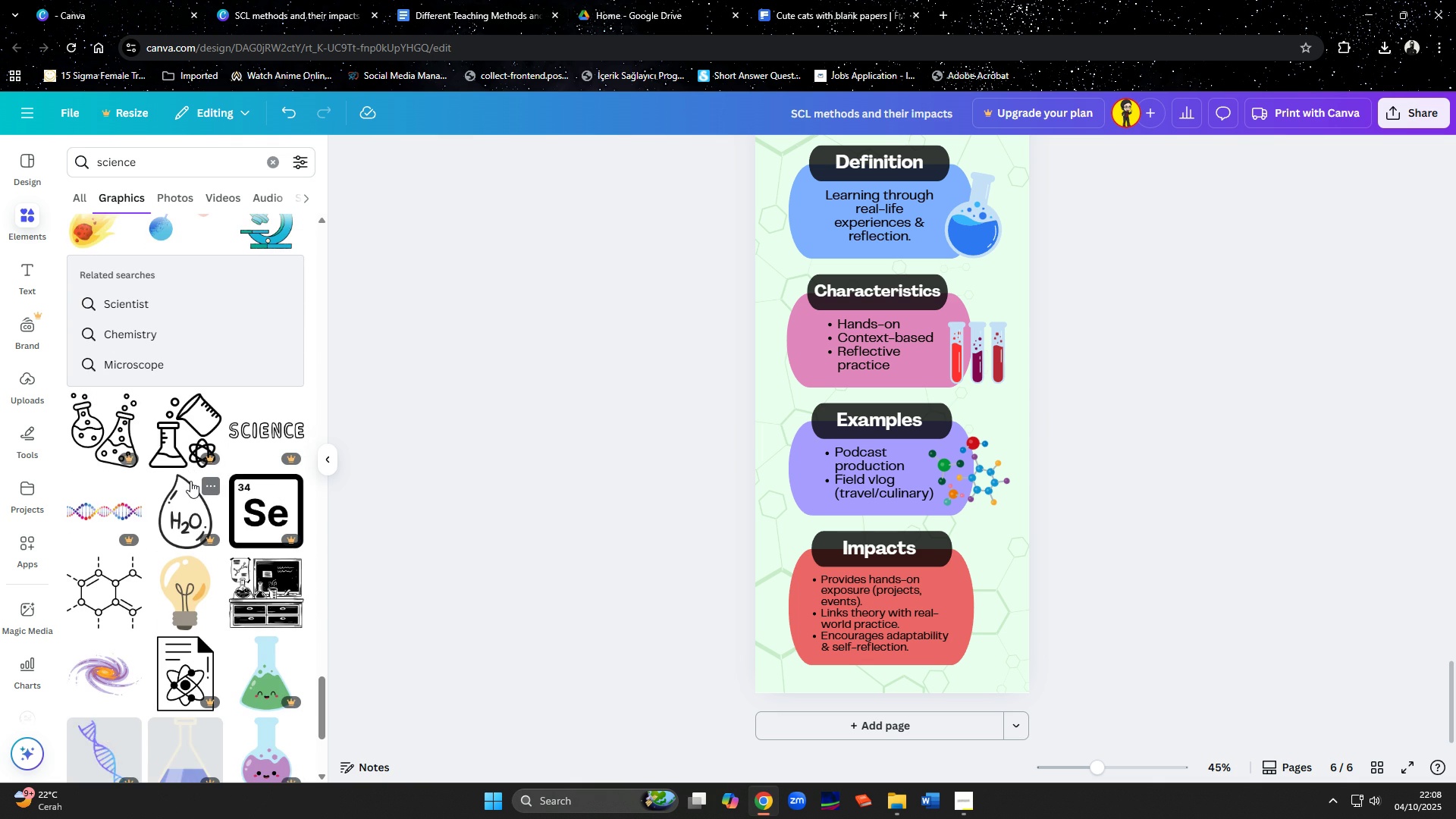 
scroll: coordinate [190, 481], scroll_direction: down, amount: 2.0
 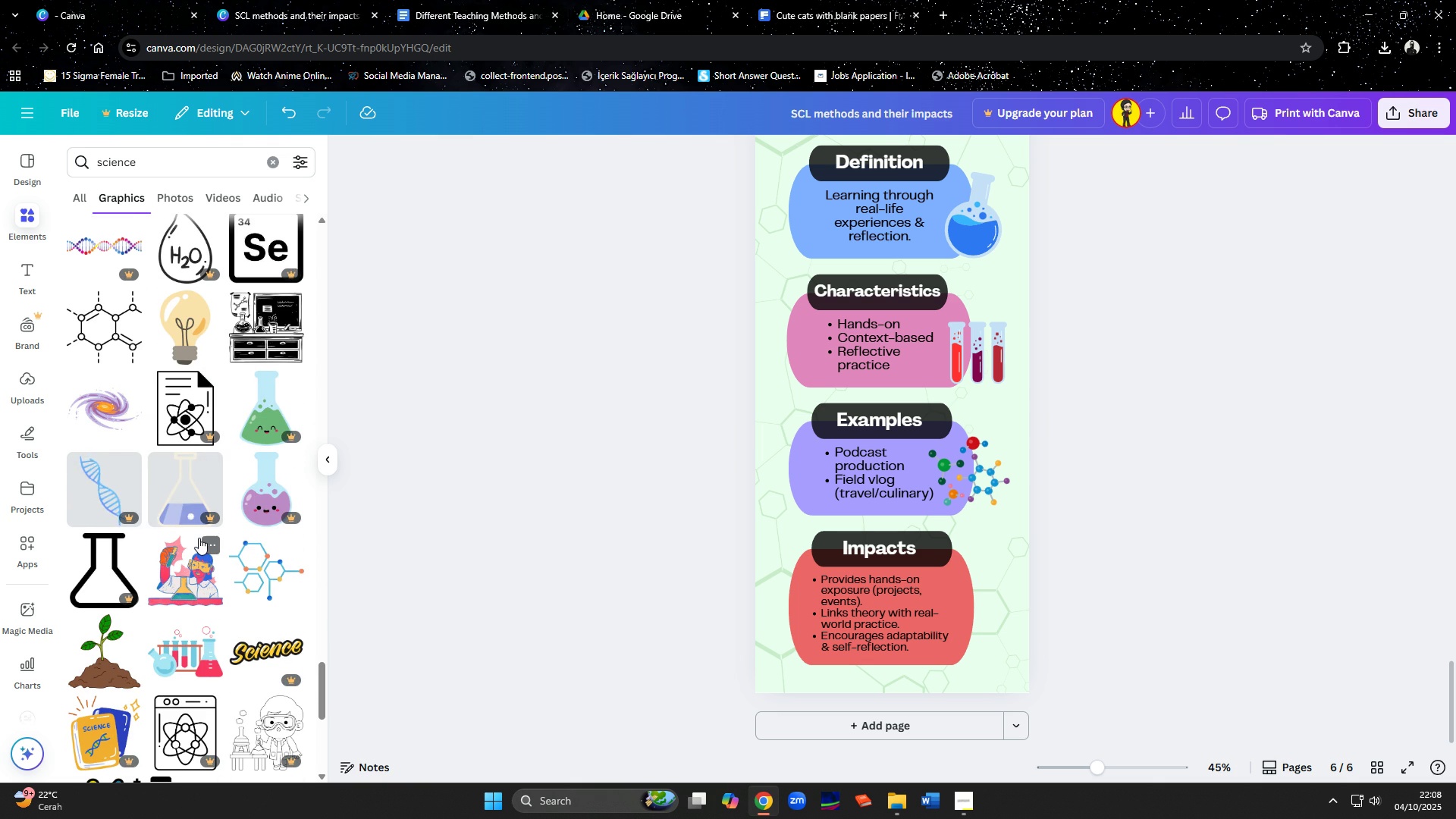 
left_click([198, 584])
 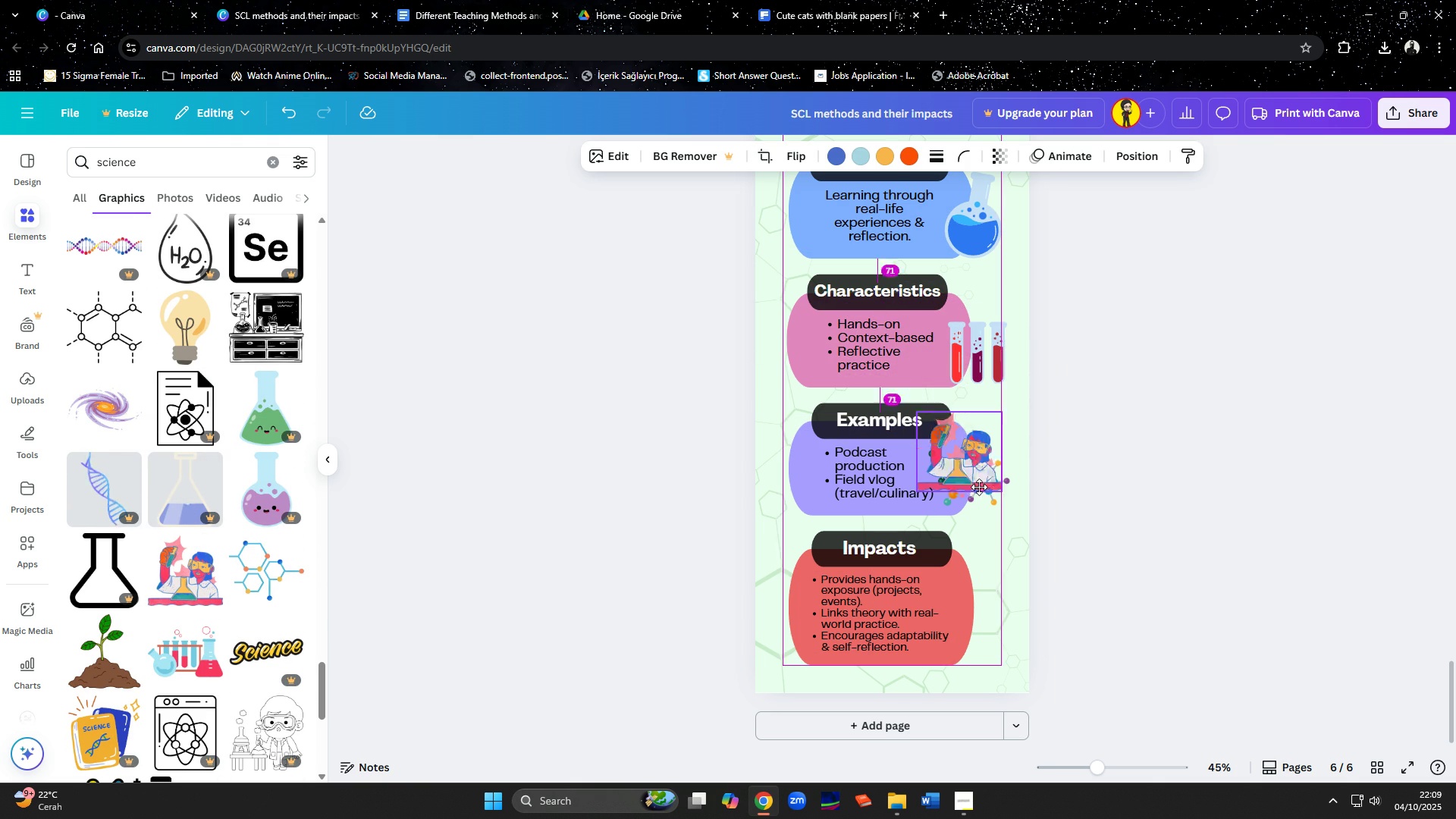 
wait(8.53)
 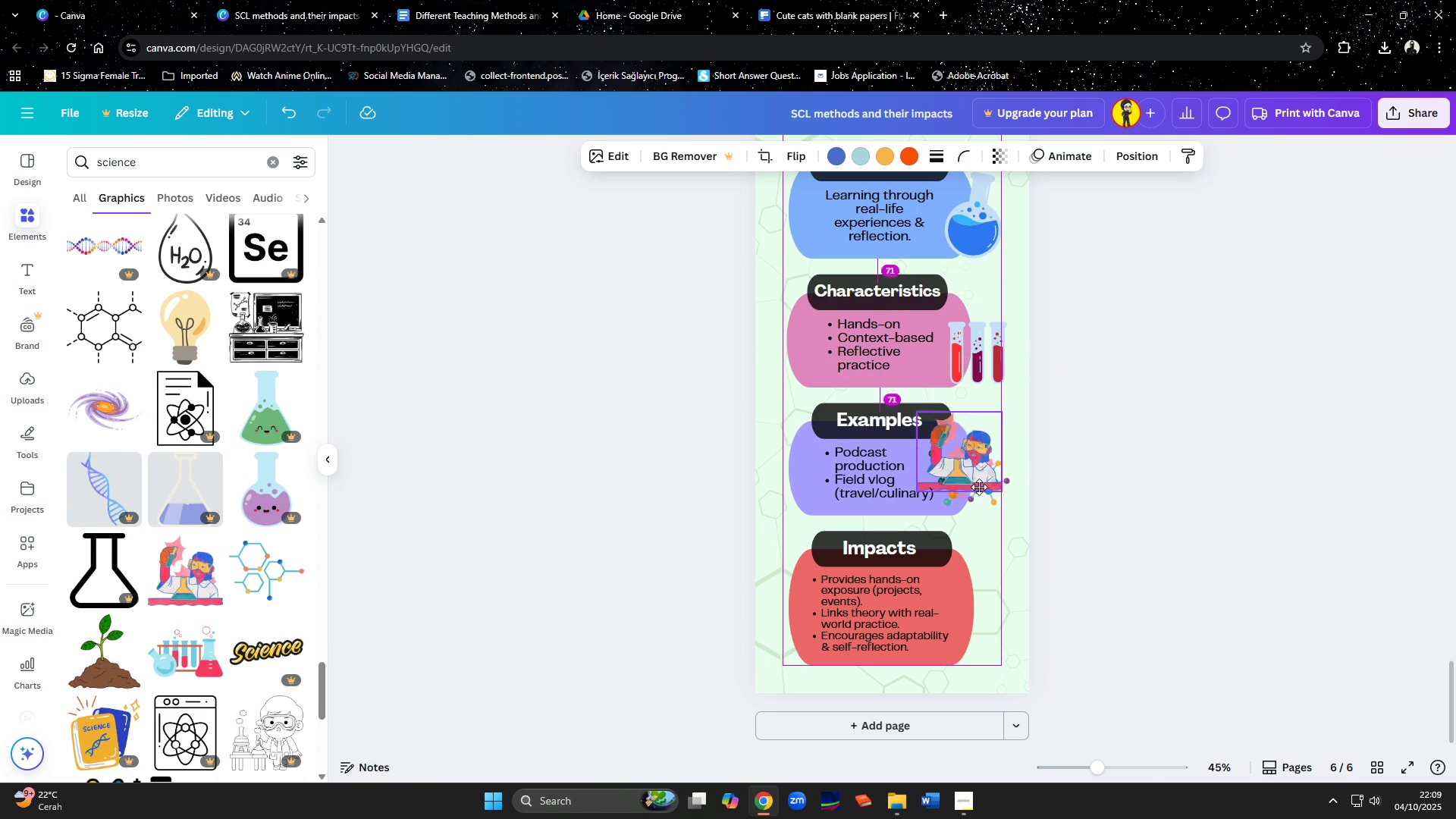 
left_click([1006, 628])
 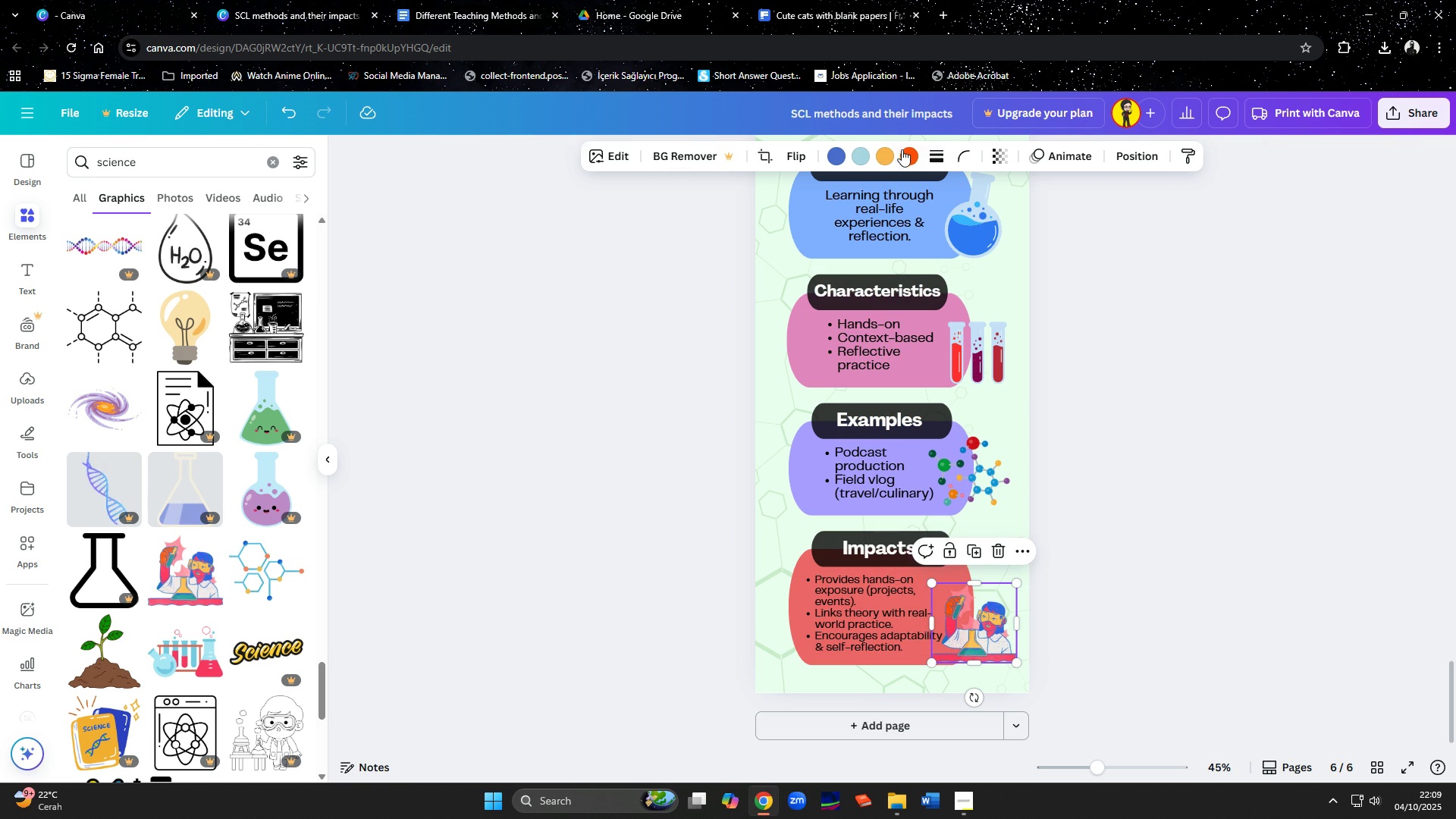 
left_click([903, 147])
 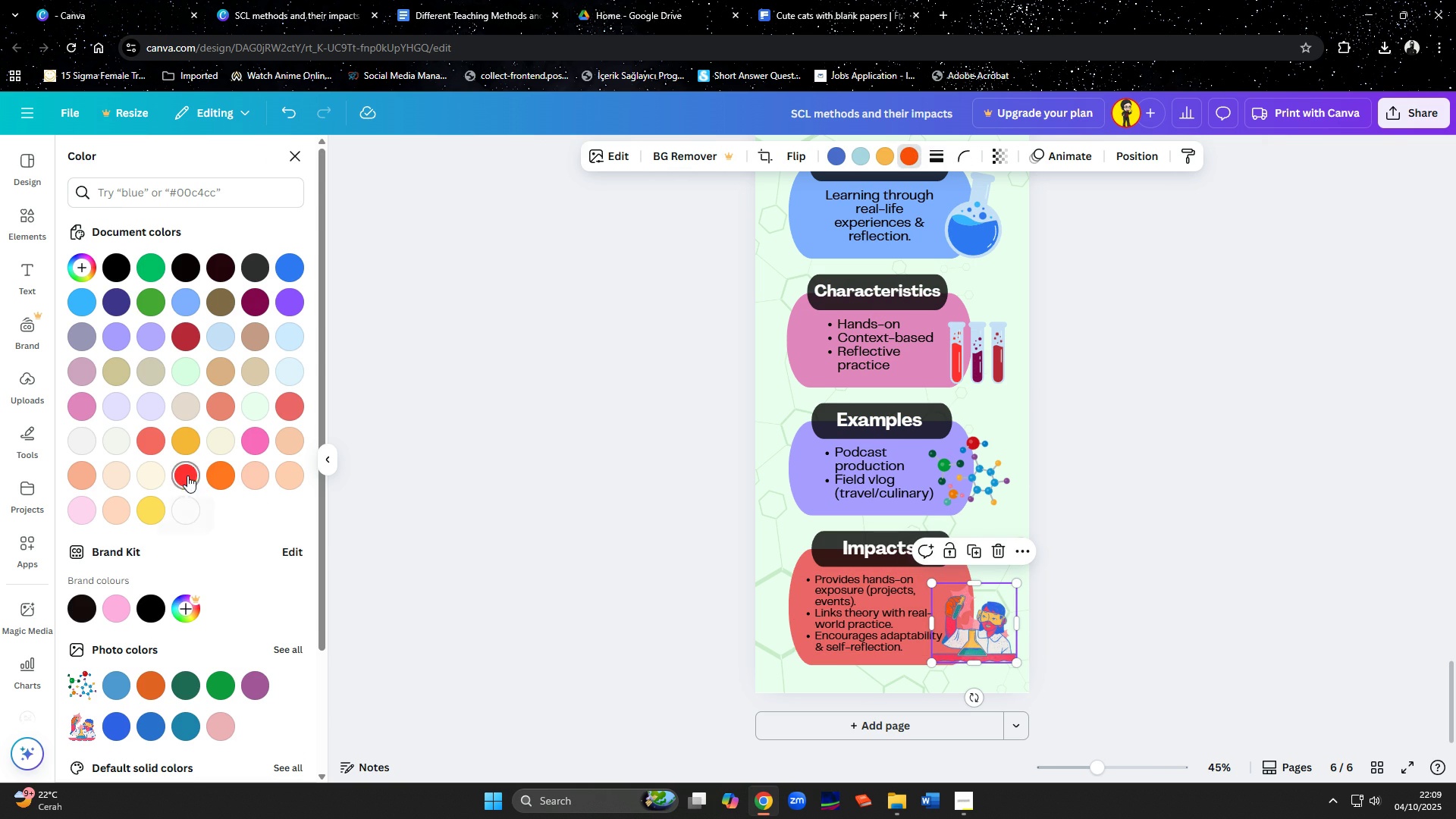 
left_click([184, 431])
 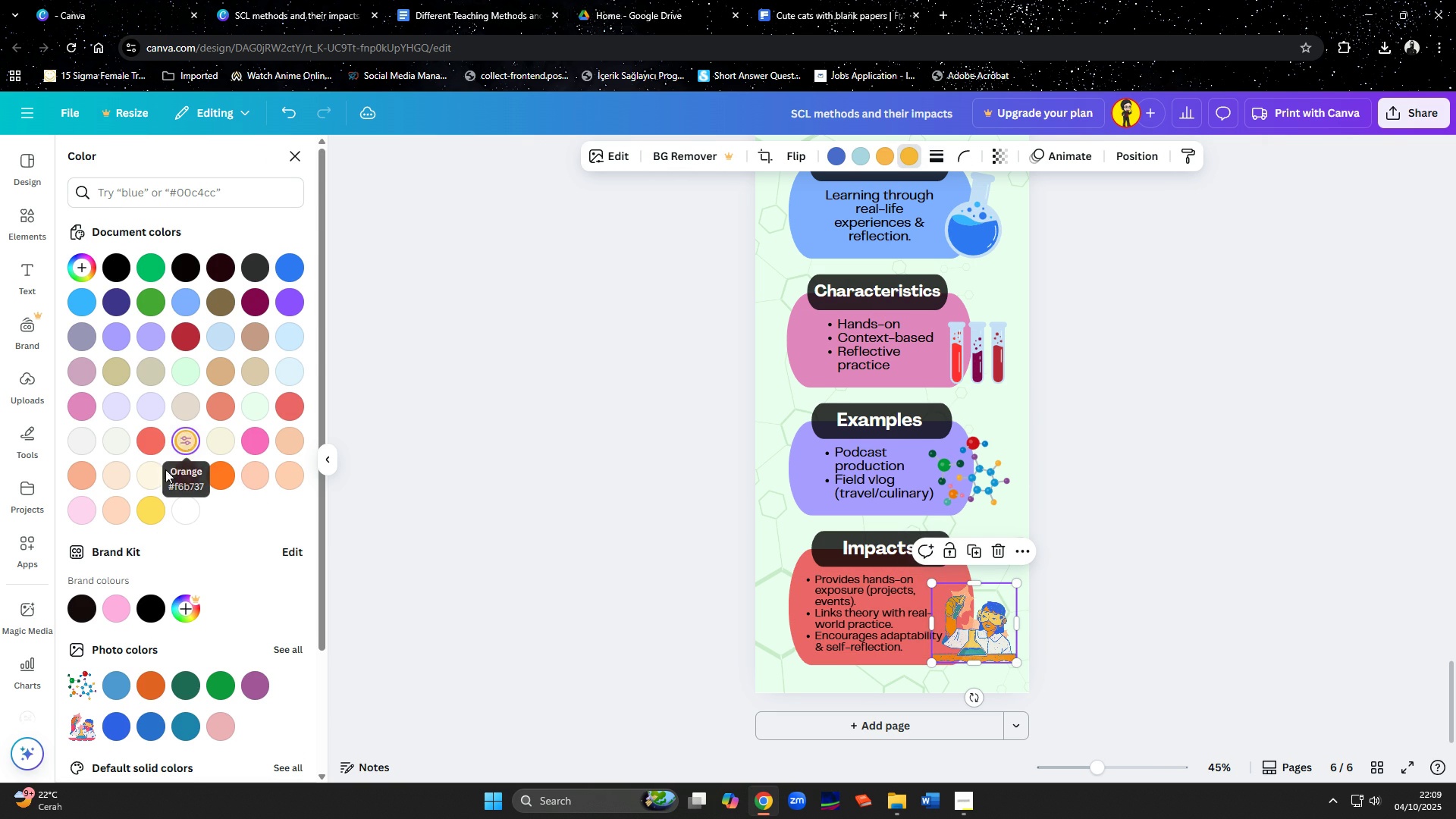 
left_click([146, 512])
 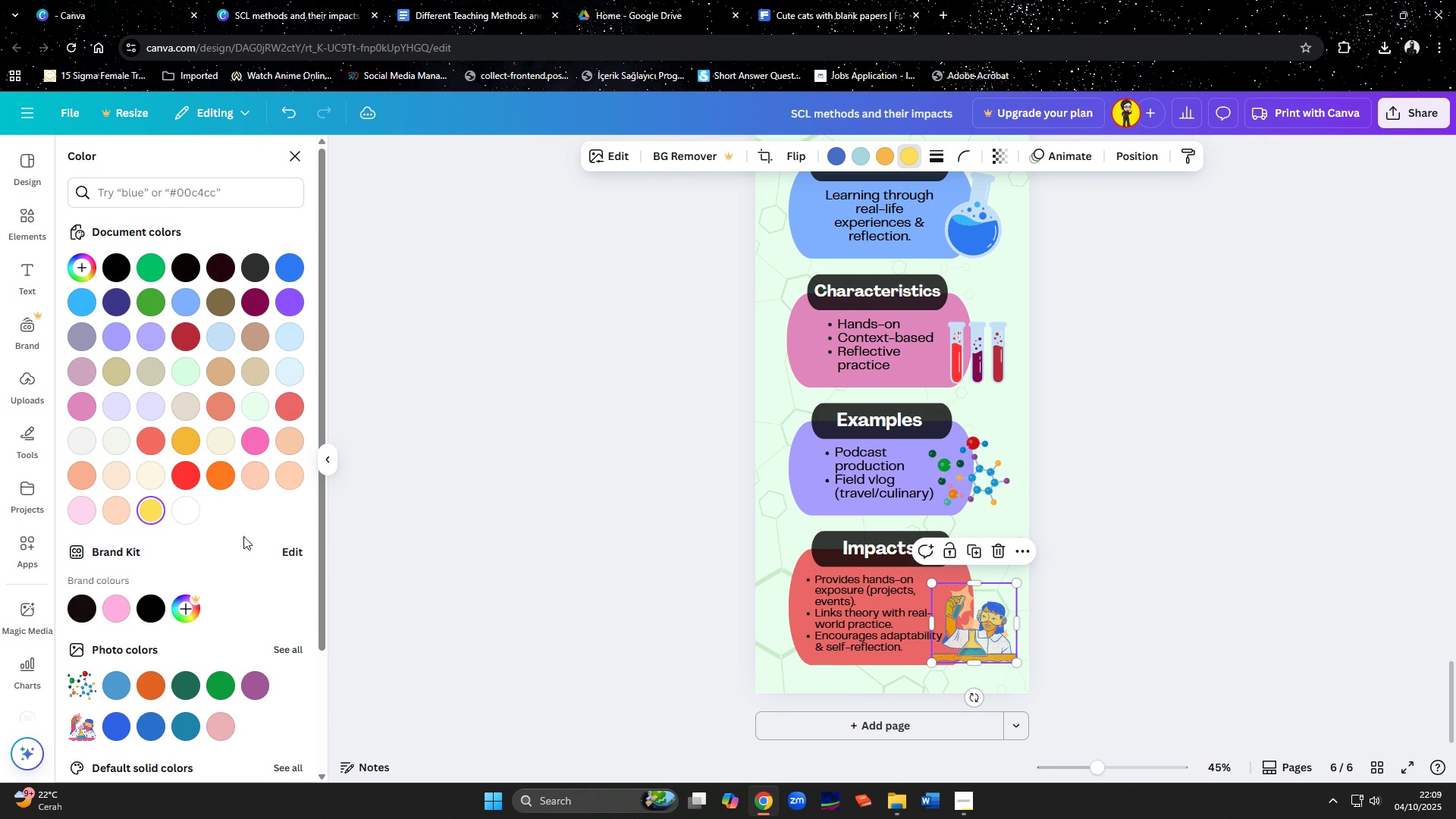 
left_click([187, 300])
 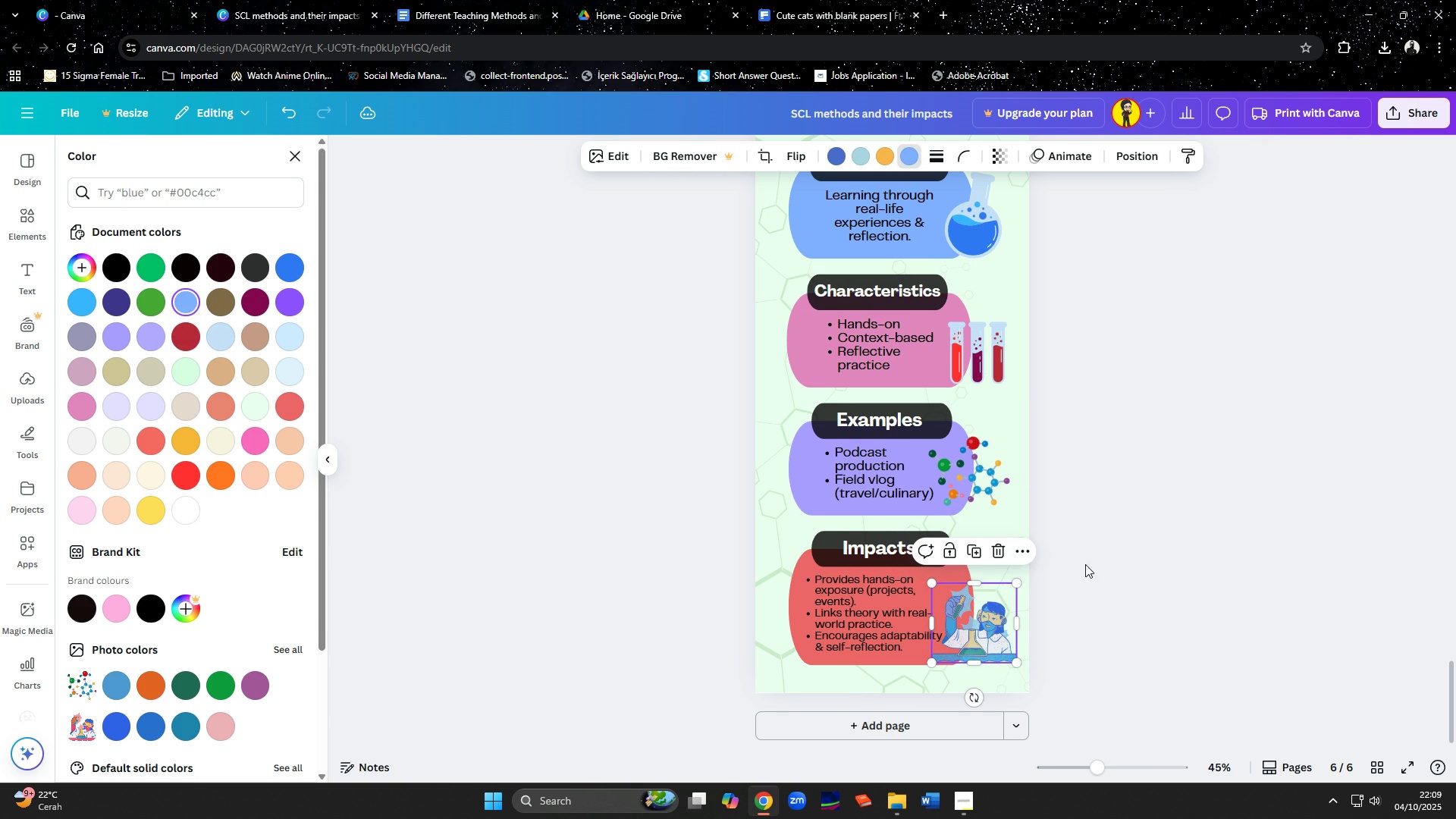 
double_click([1096, 559])